 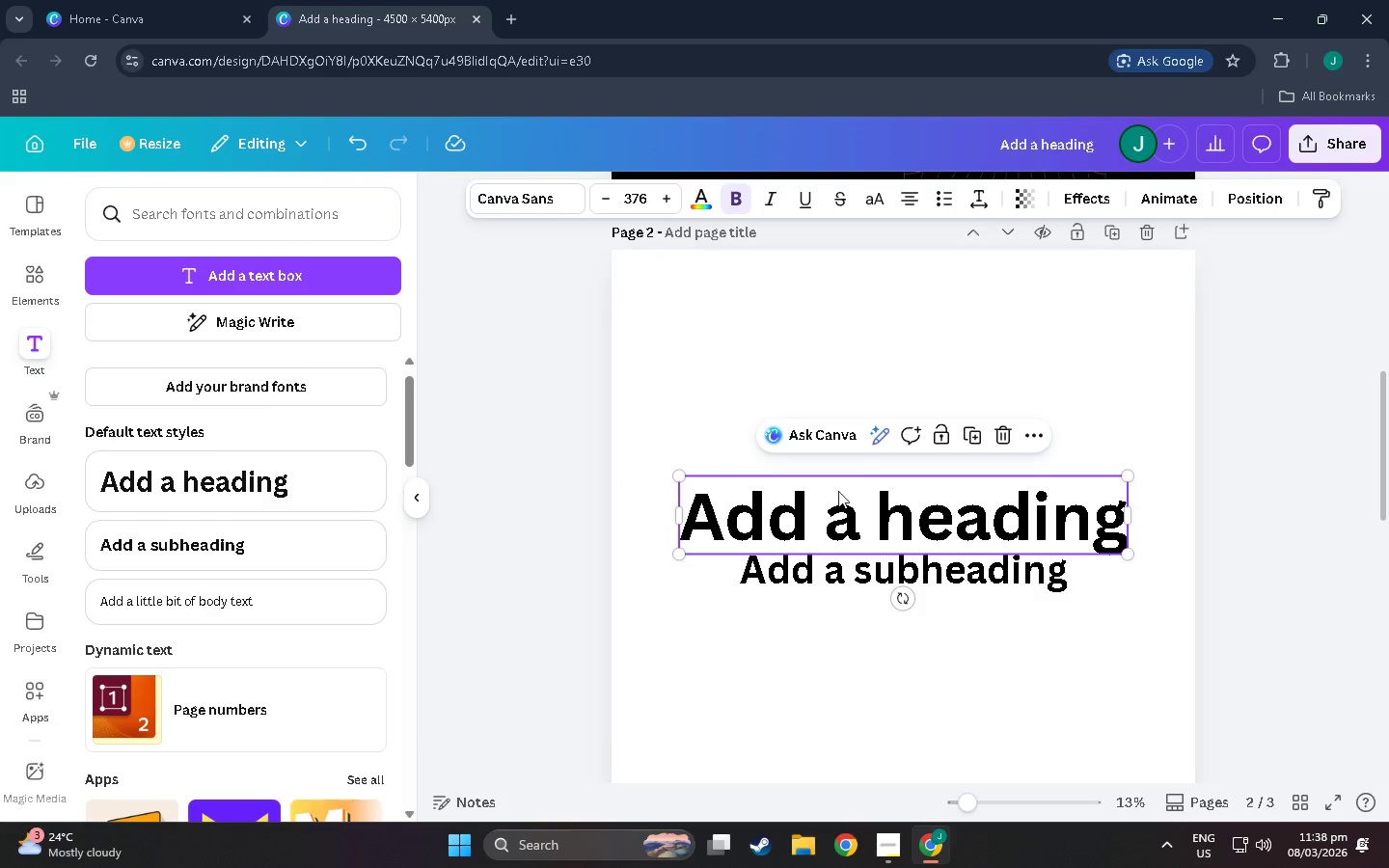 
left_click([554, 187])
 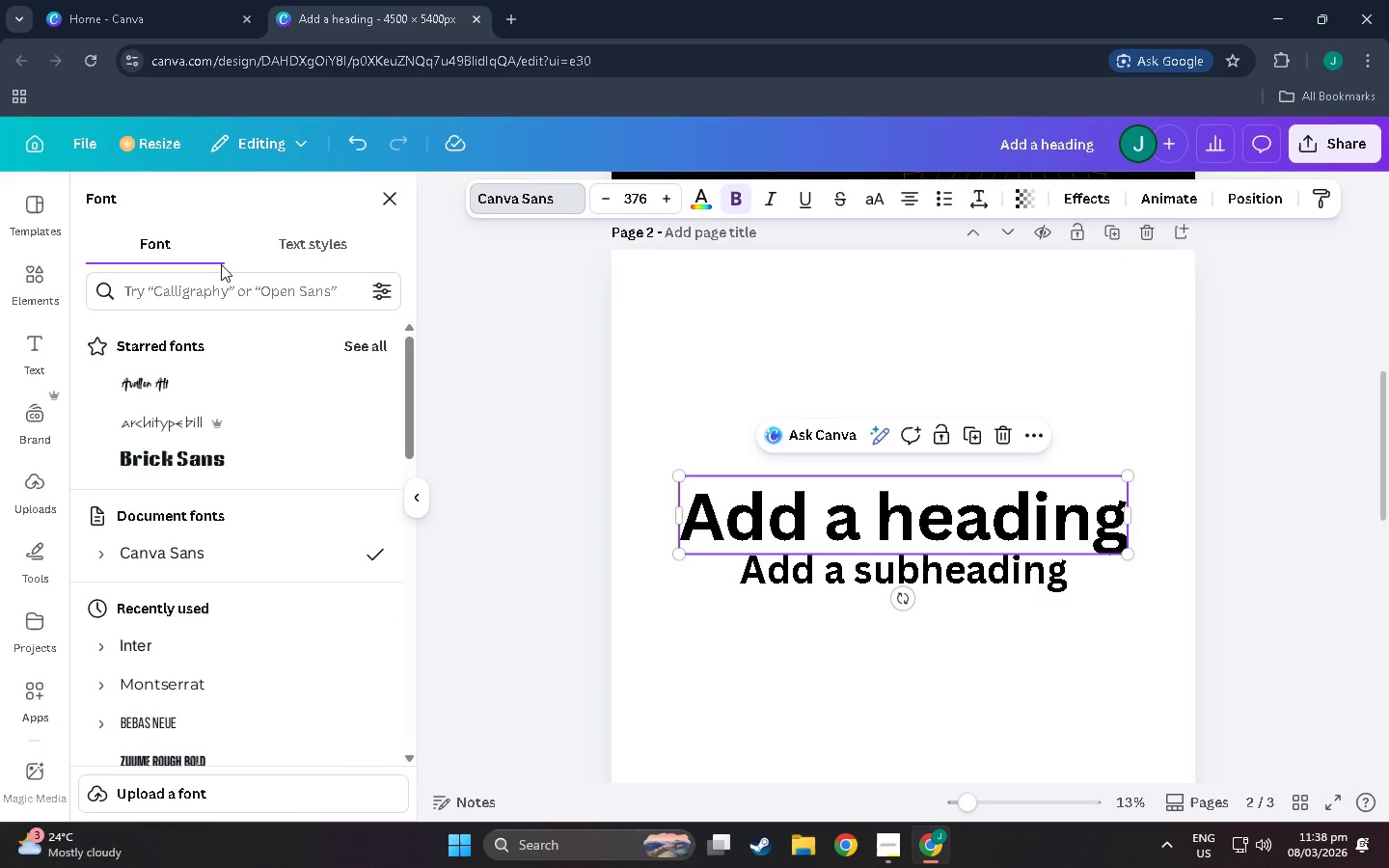 
left_click([262, 275])
 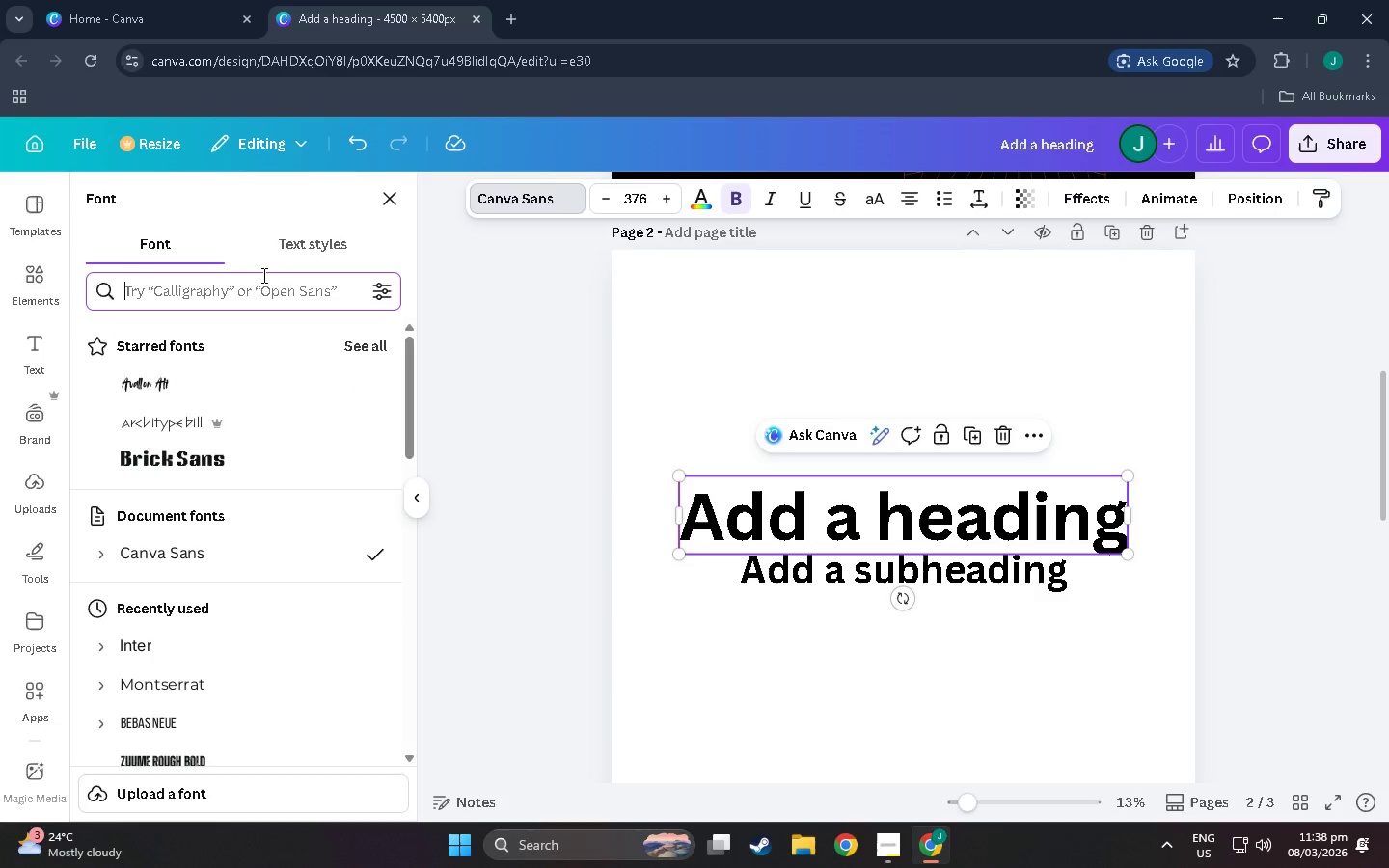 
key(Control+ControlLeft)
 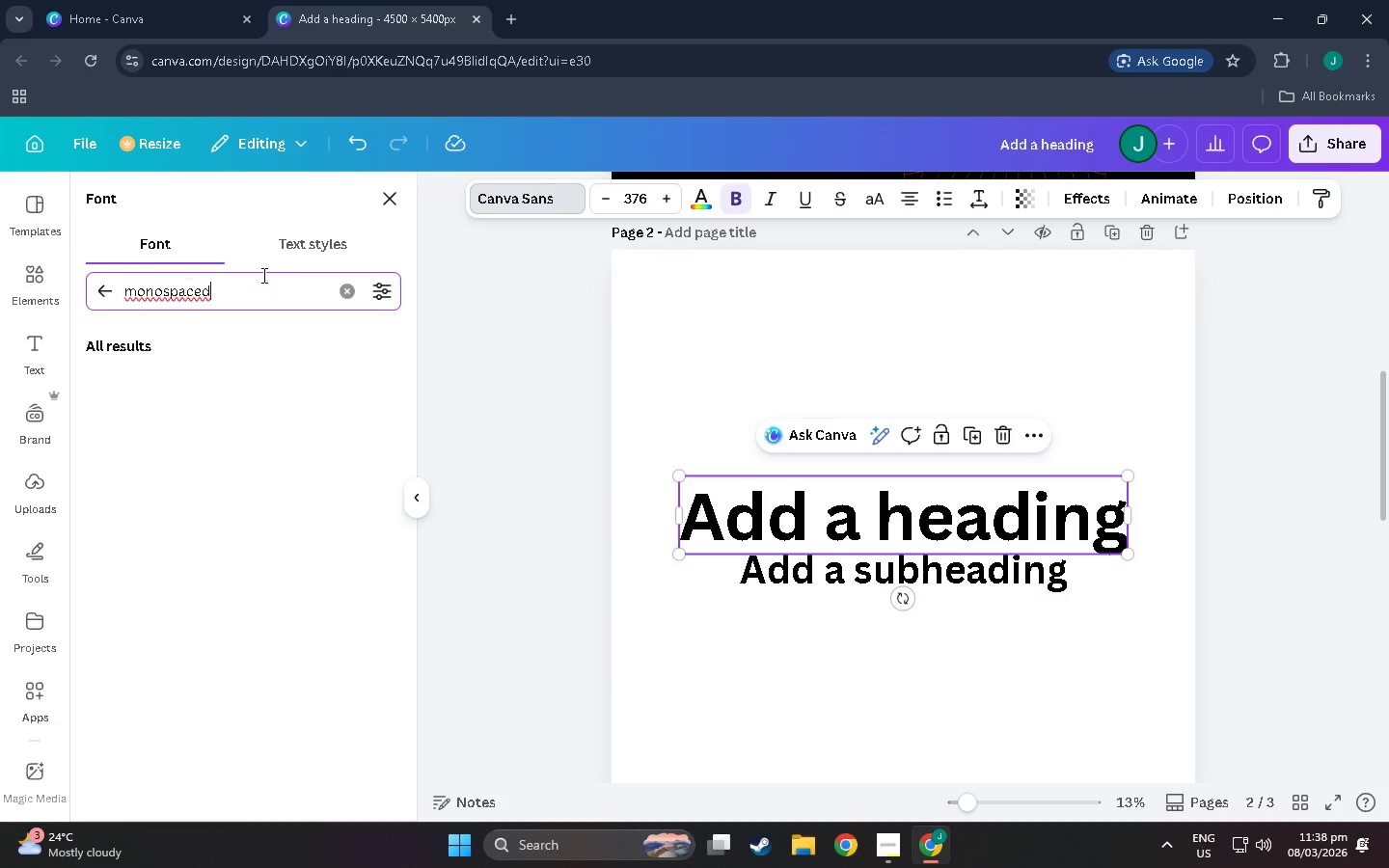 
key(Control+V)
 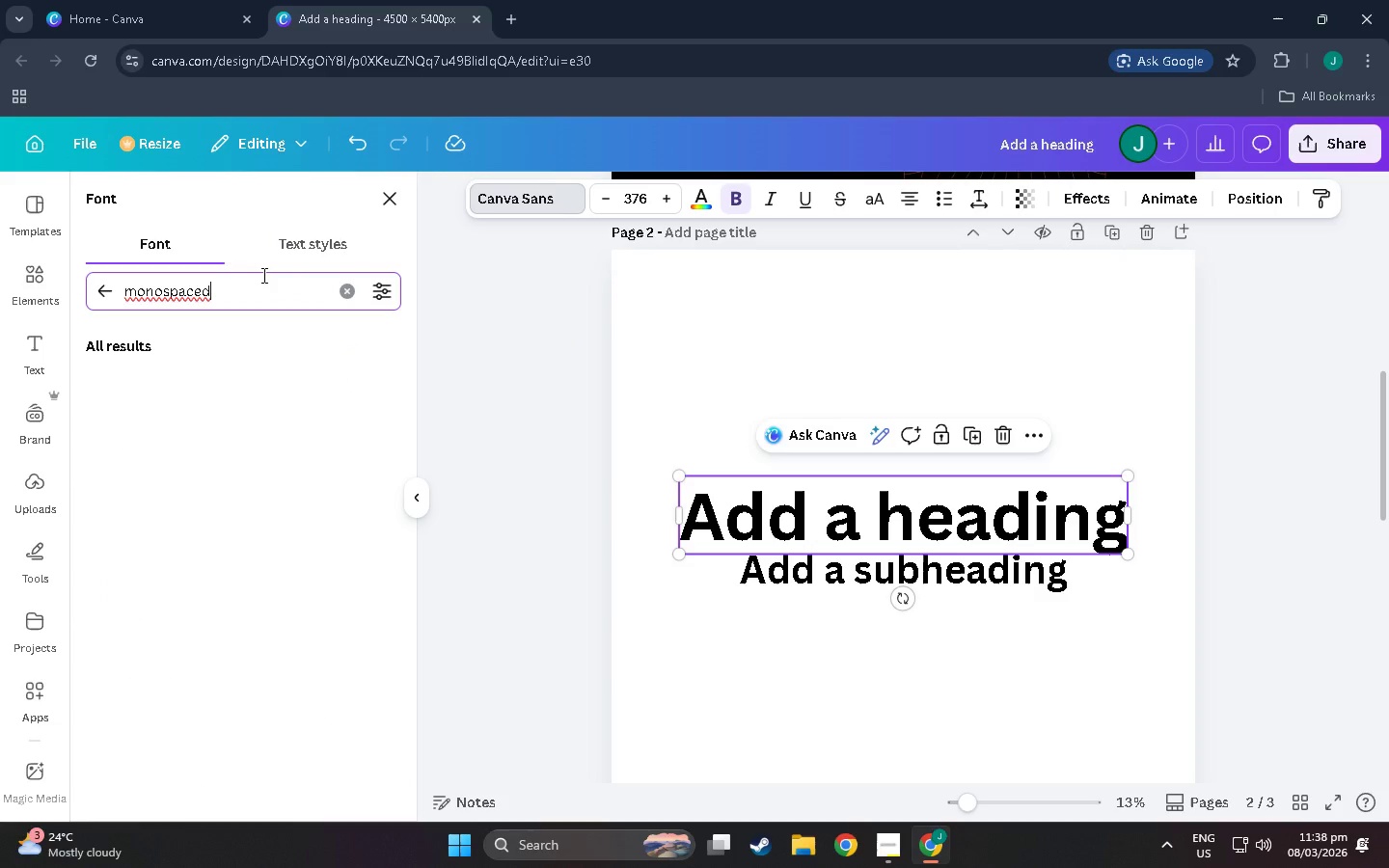 
key(NumpadEnter)
 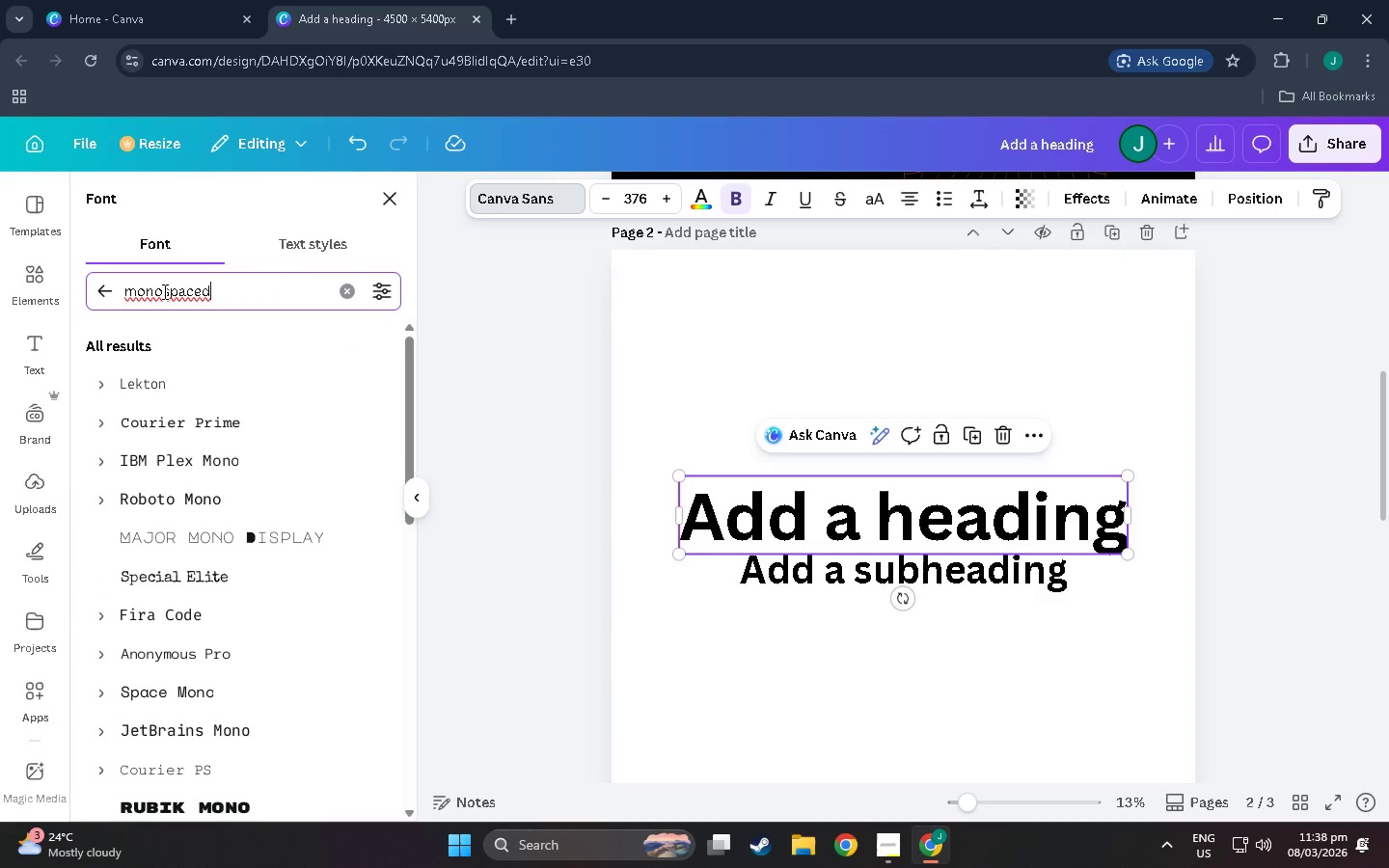 
left_click([163, 291])
 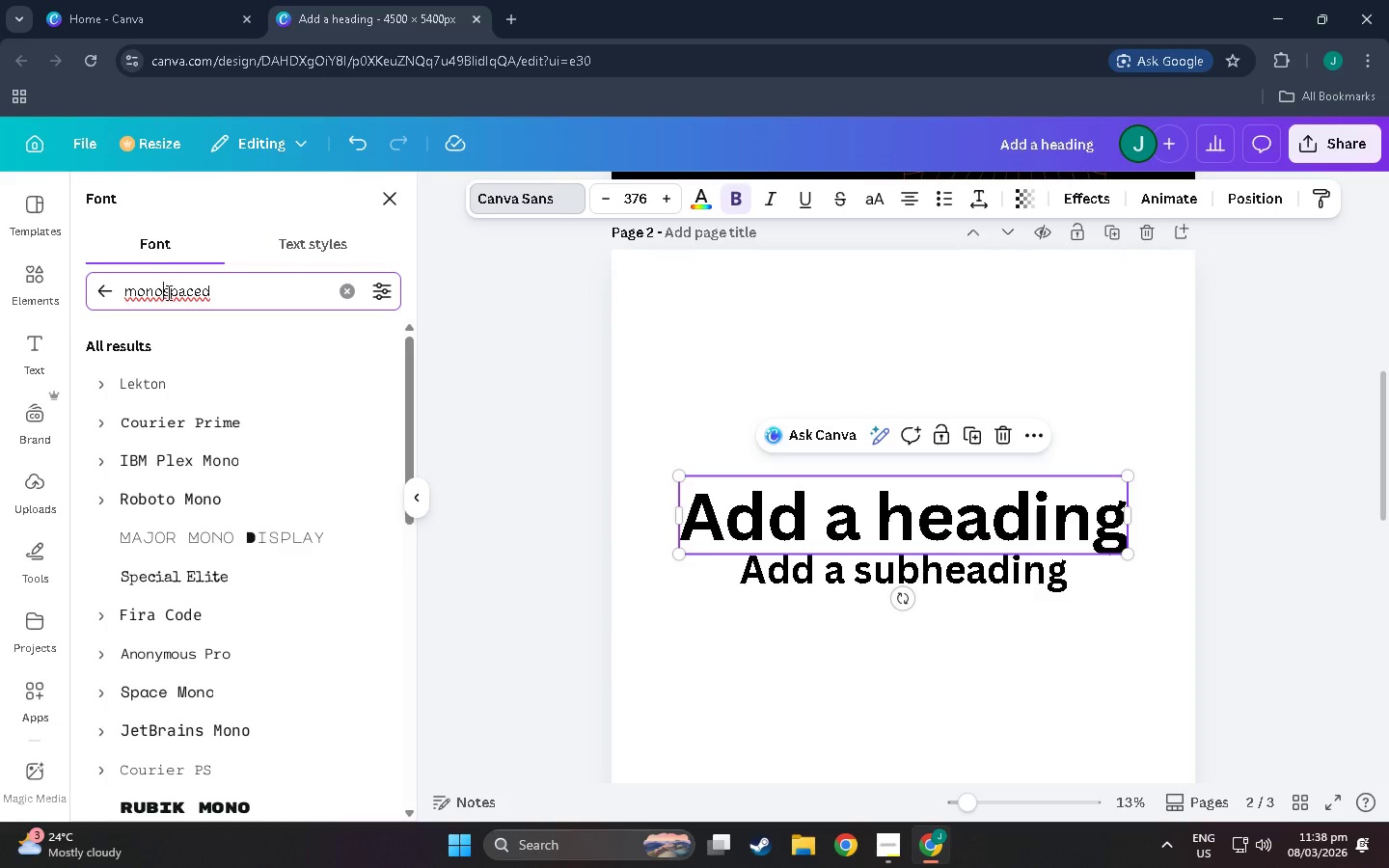 
key(Space)
 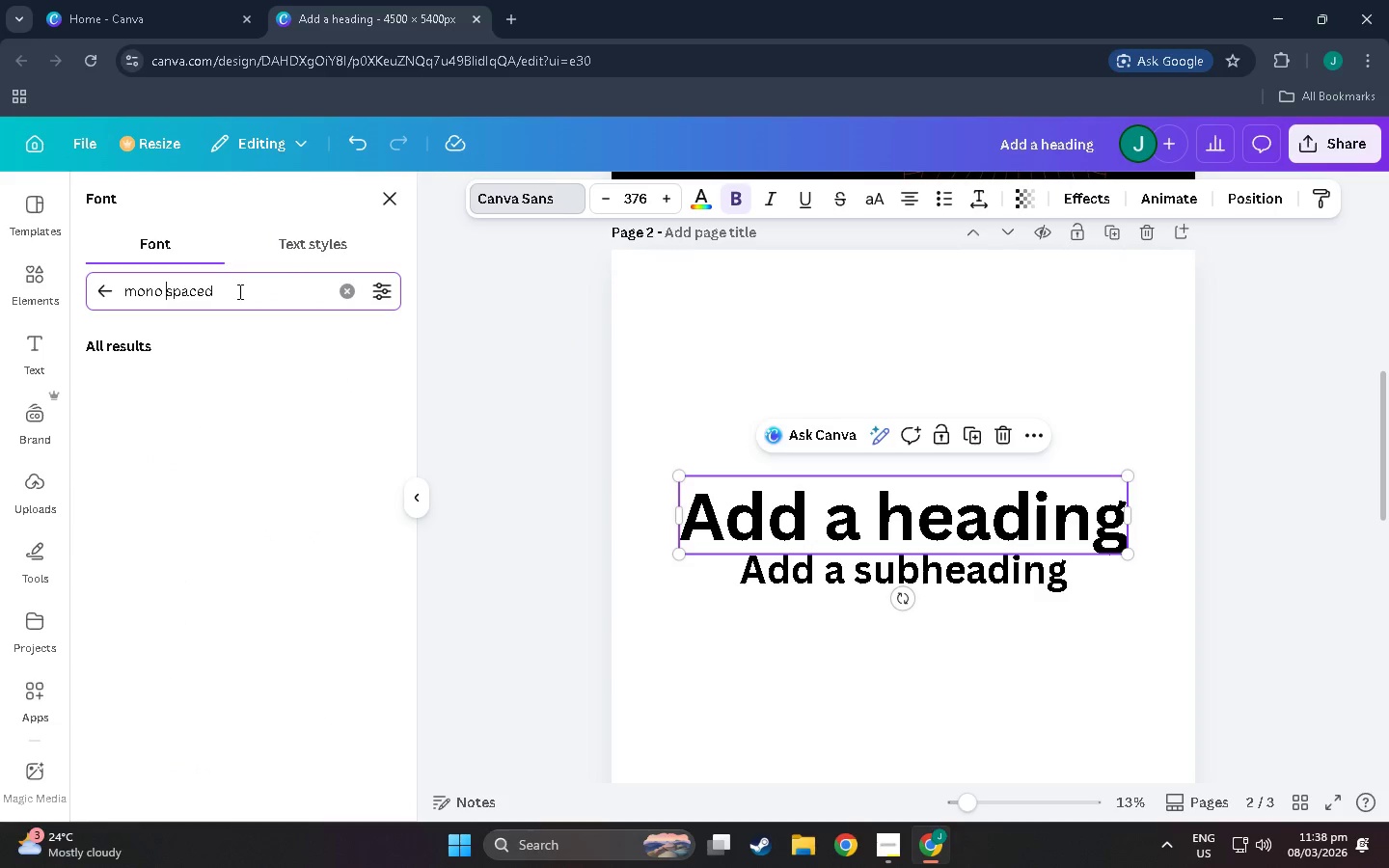 
key(NumpadEnter)
 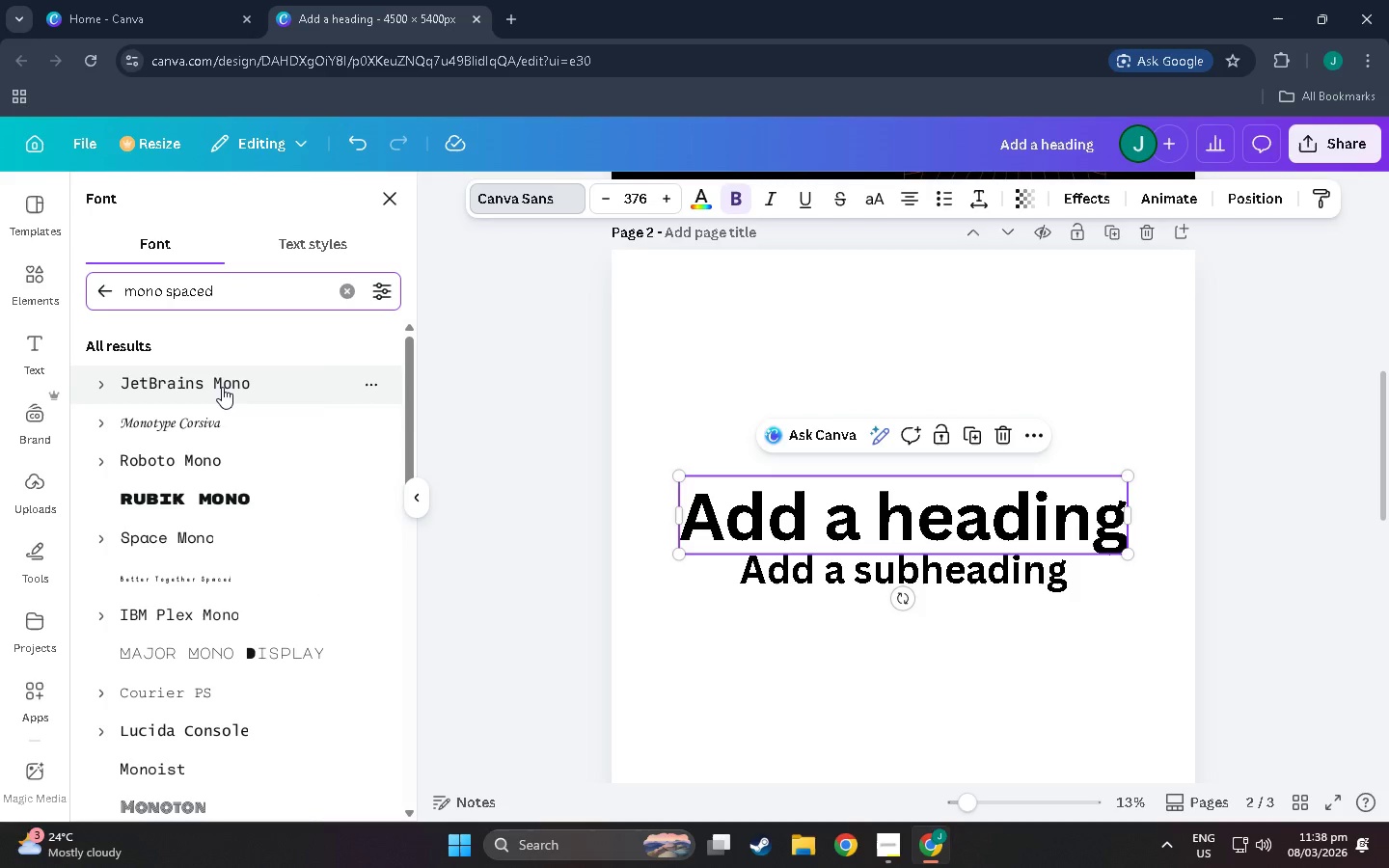 
left_click([222, 387])
 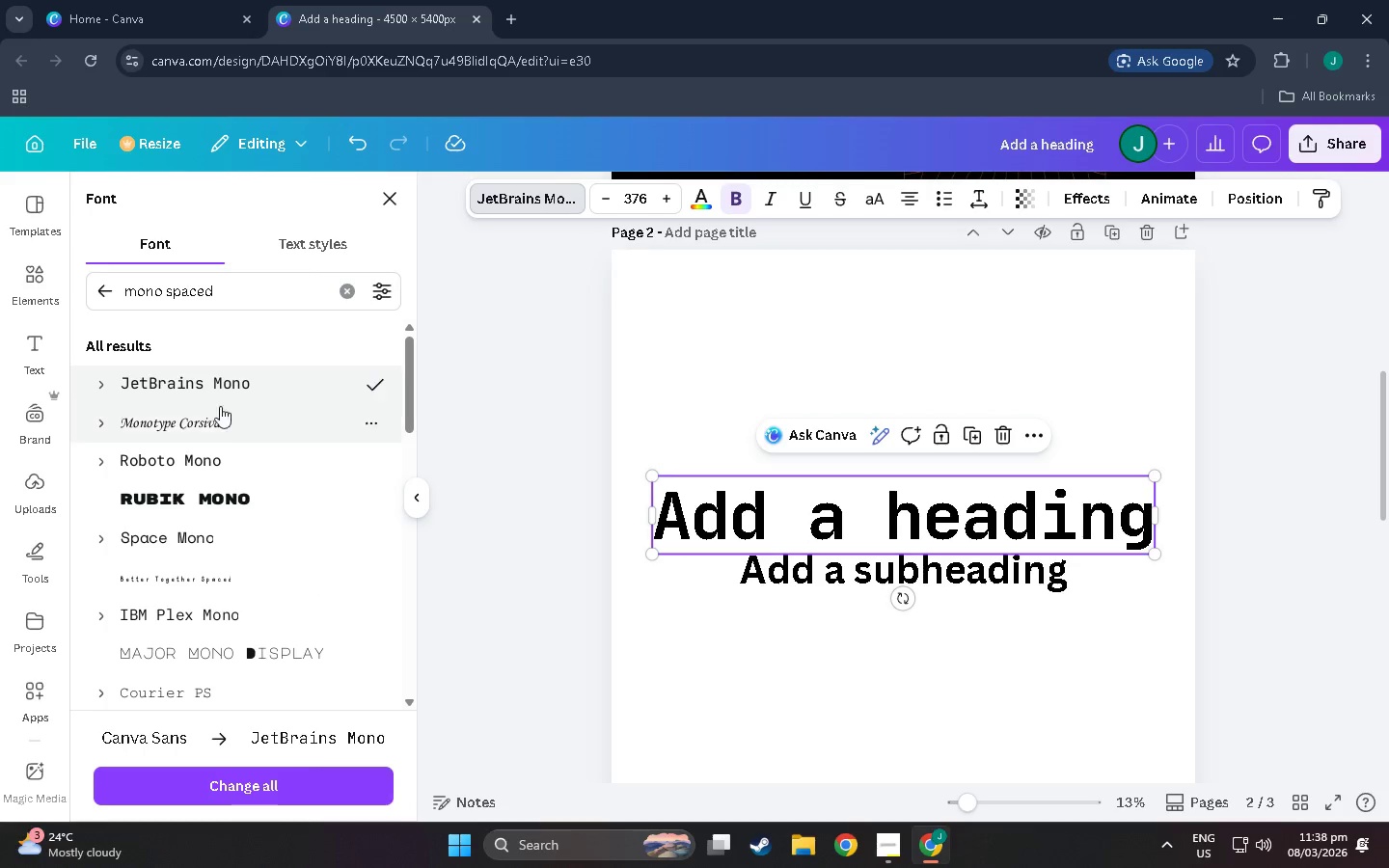 
left_click([219, 424])
 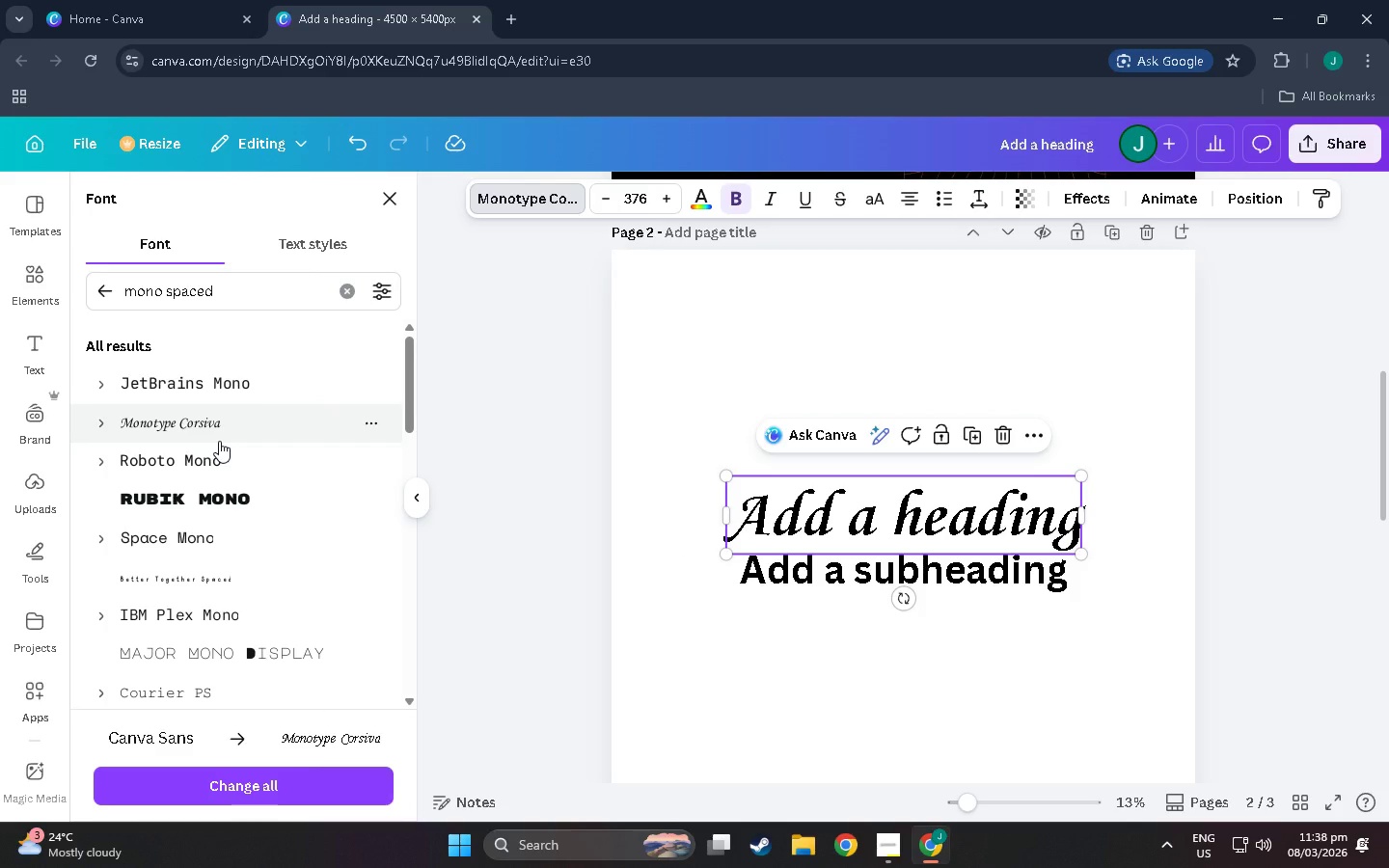 
left_click([225, 463])
 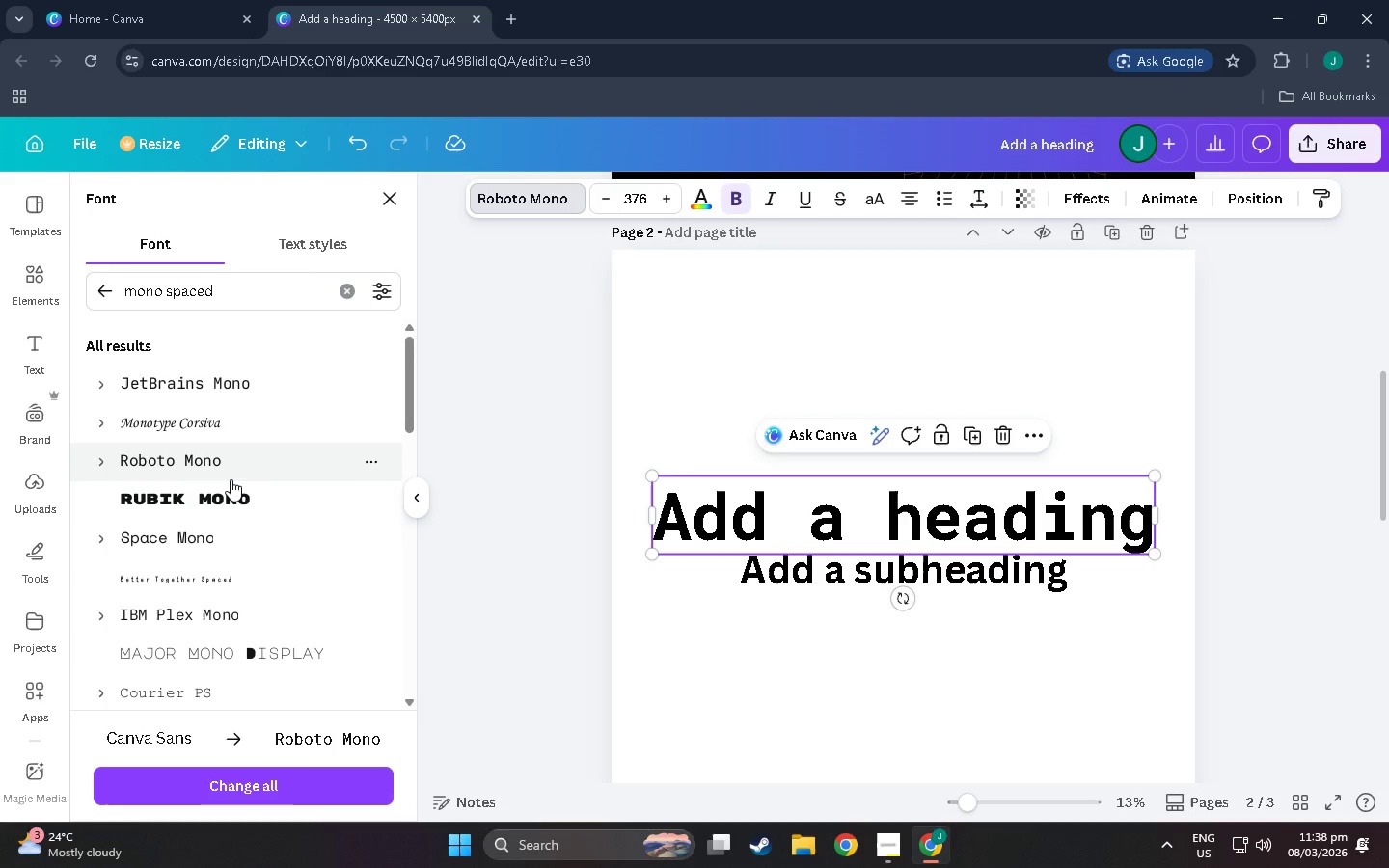 
left_click([232, 494])
 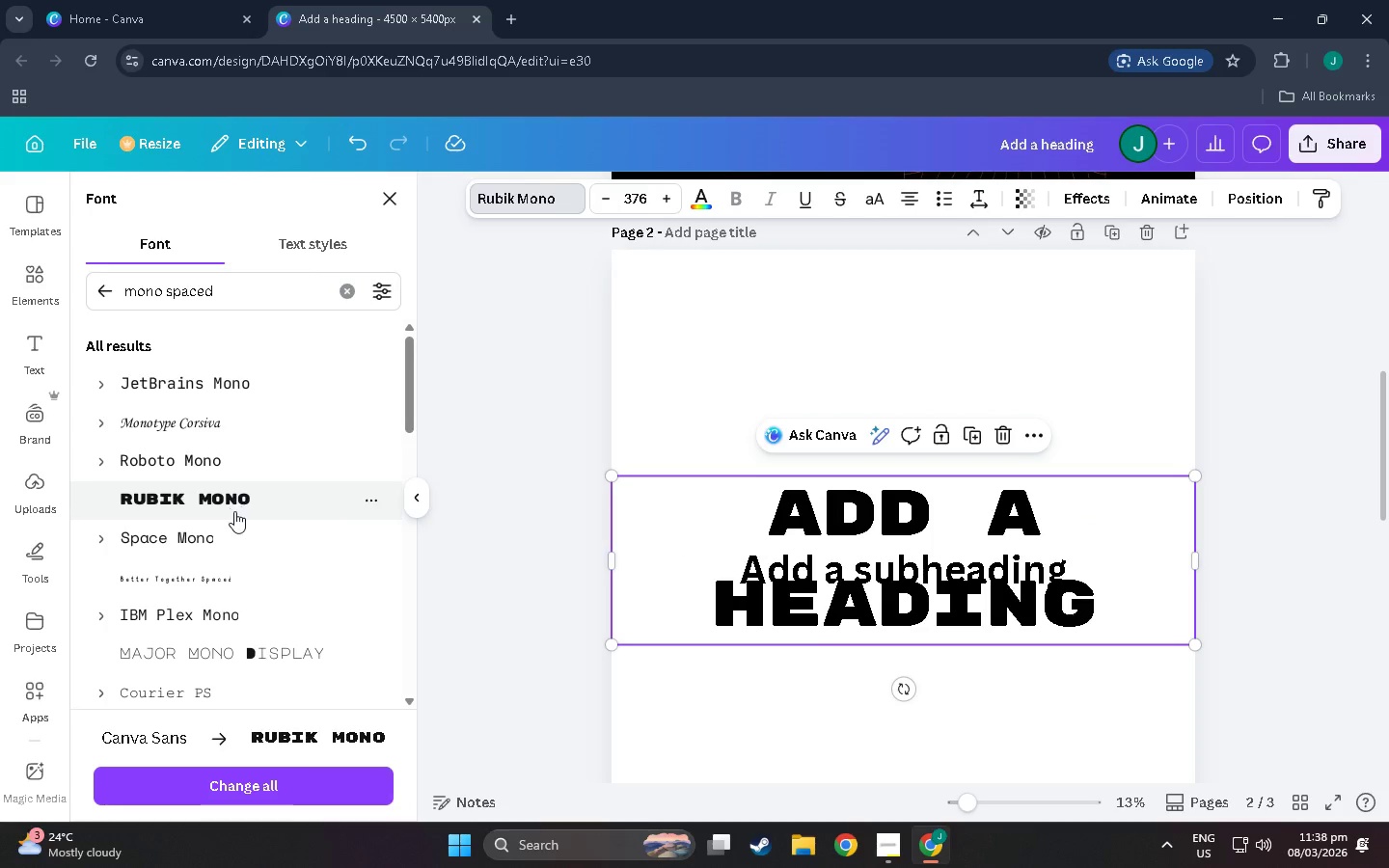 
left_click([235, 534])
 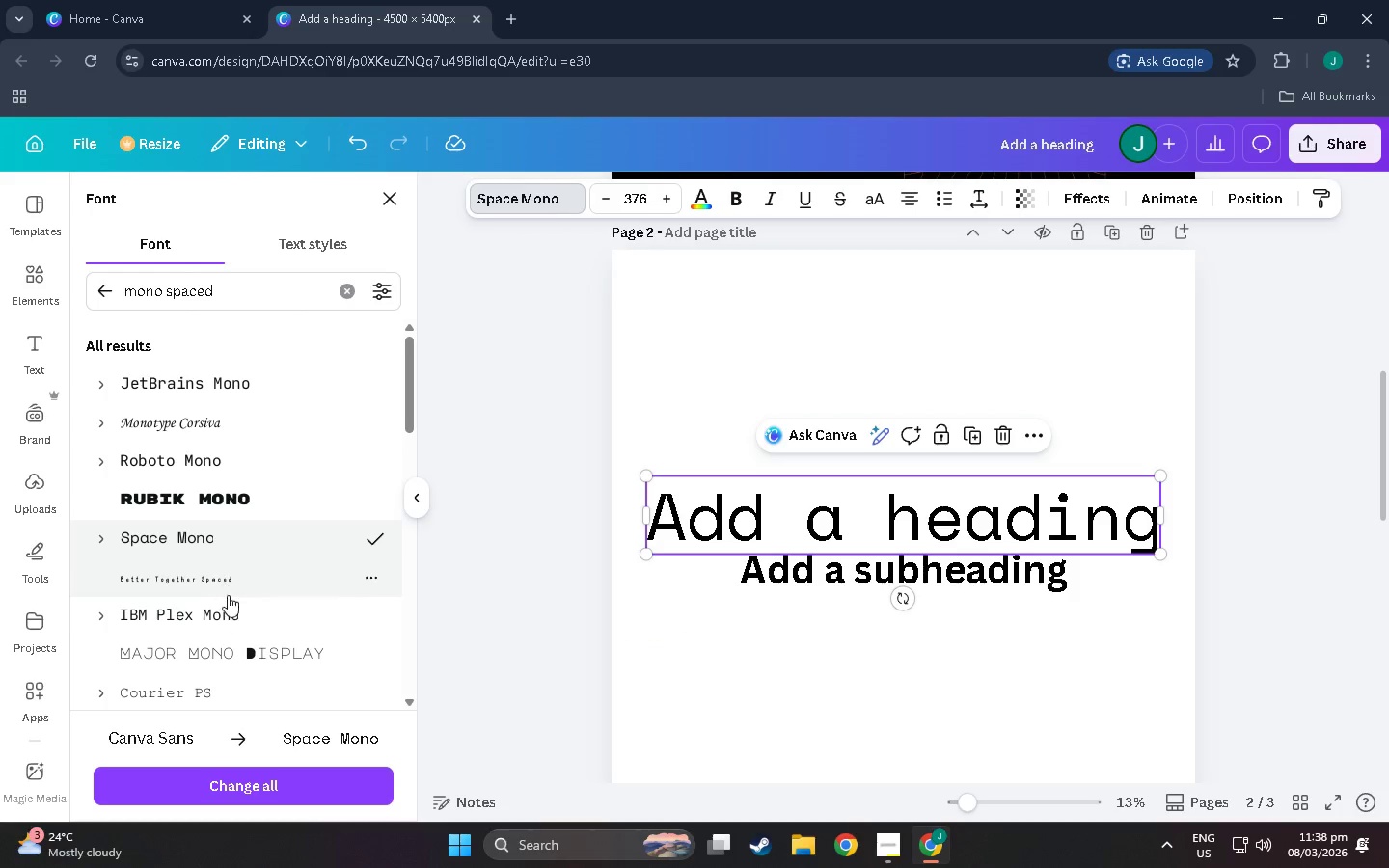 
left_click([228, 608])
 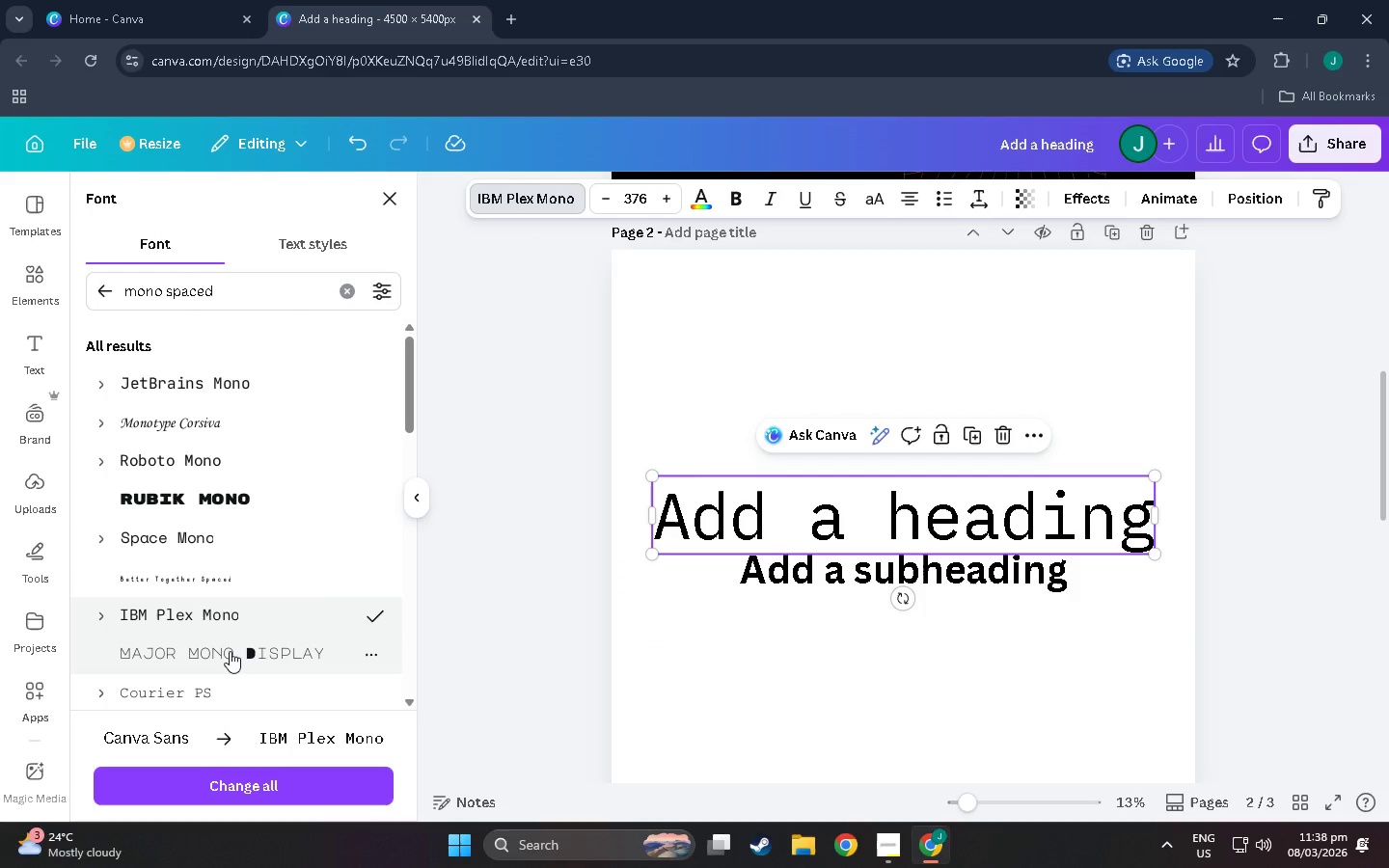 
left_click([230, 651])
 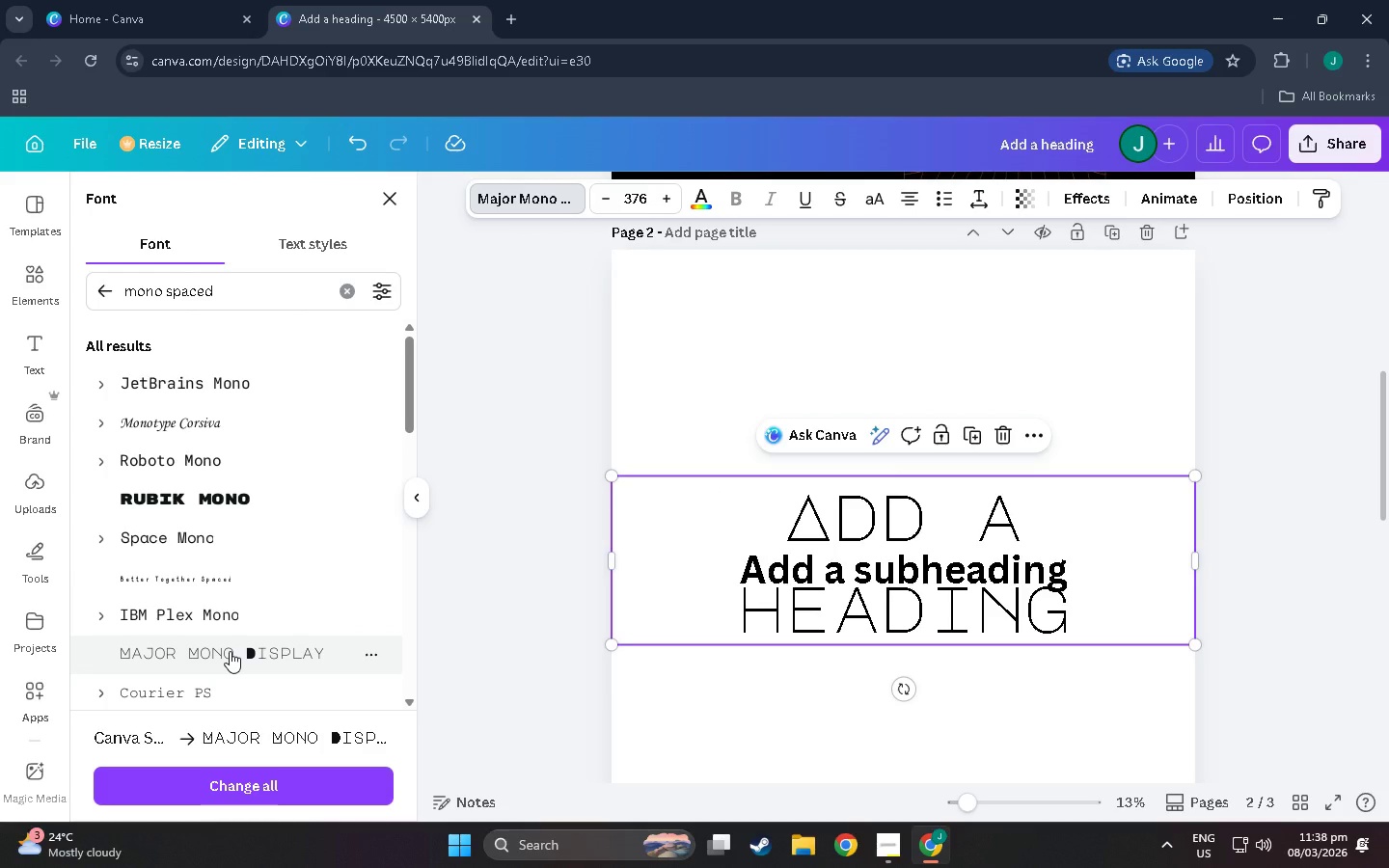 
scroll: coordinate [230, 651], scroll_direction: down, amount: 1.0
 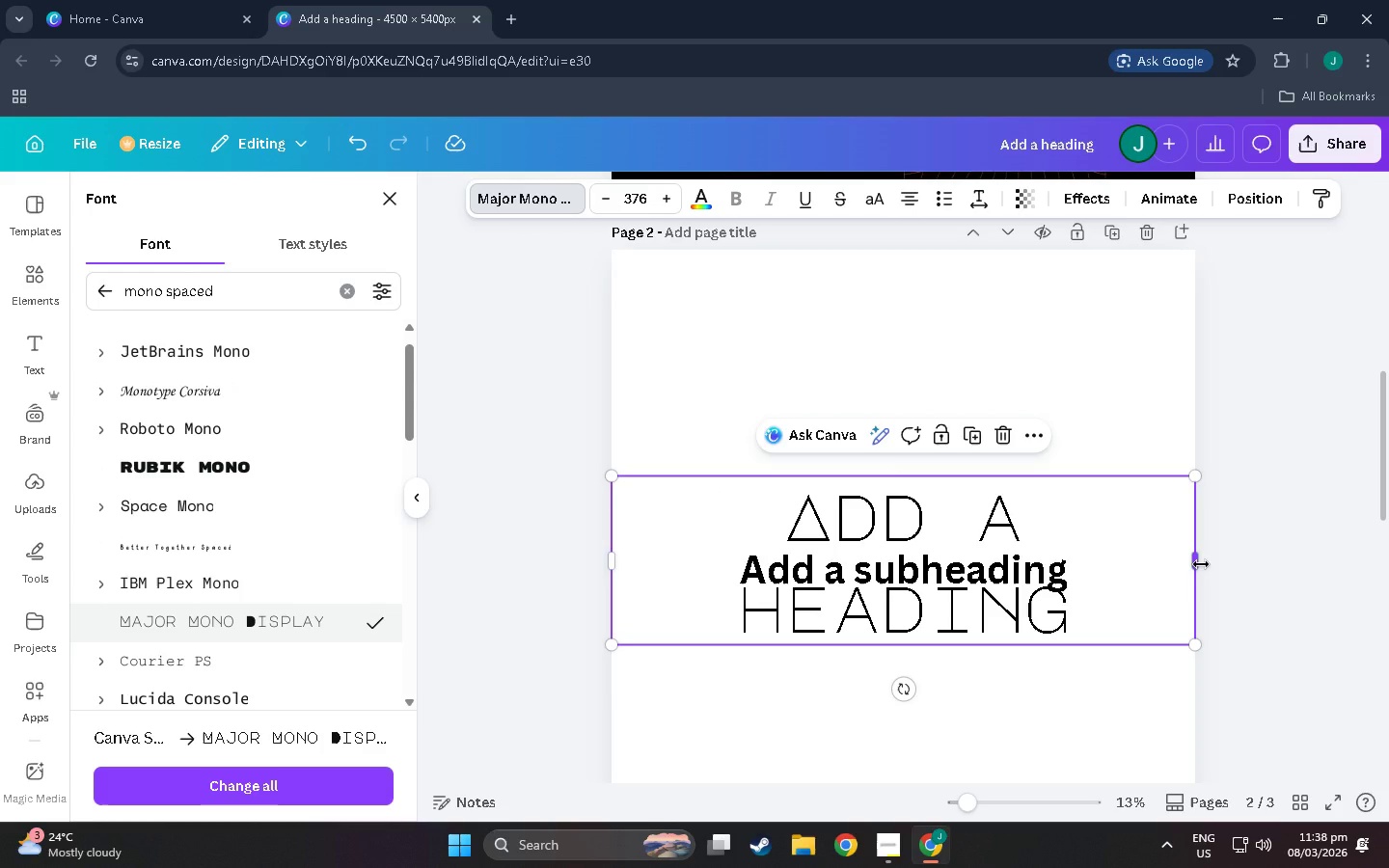 
left_click_drag(start_coordinate=[1201, 564], to_coordinate=[1303, 552])
 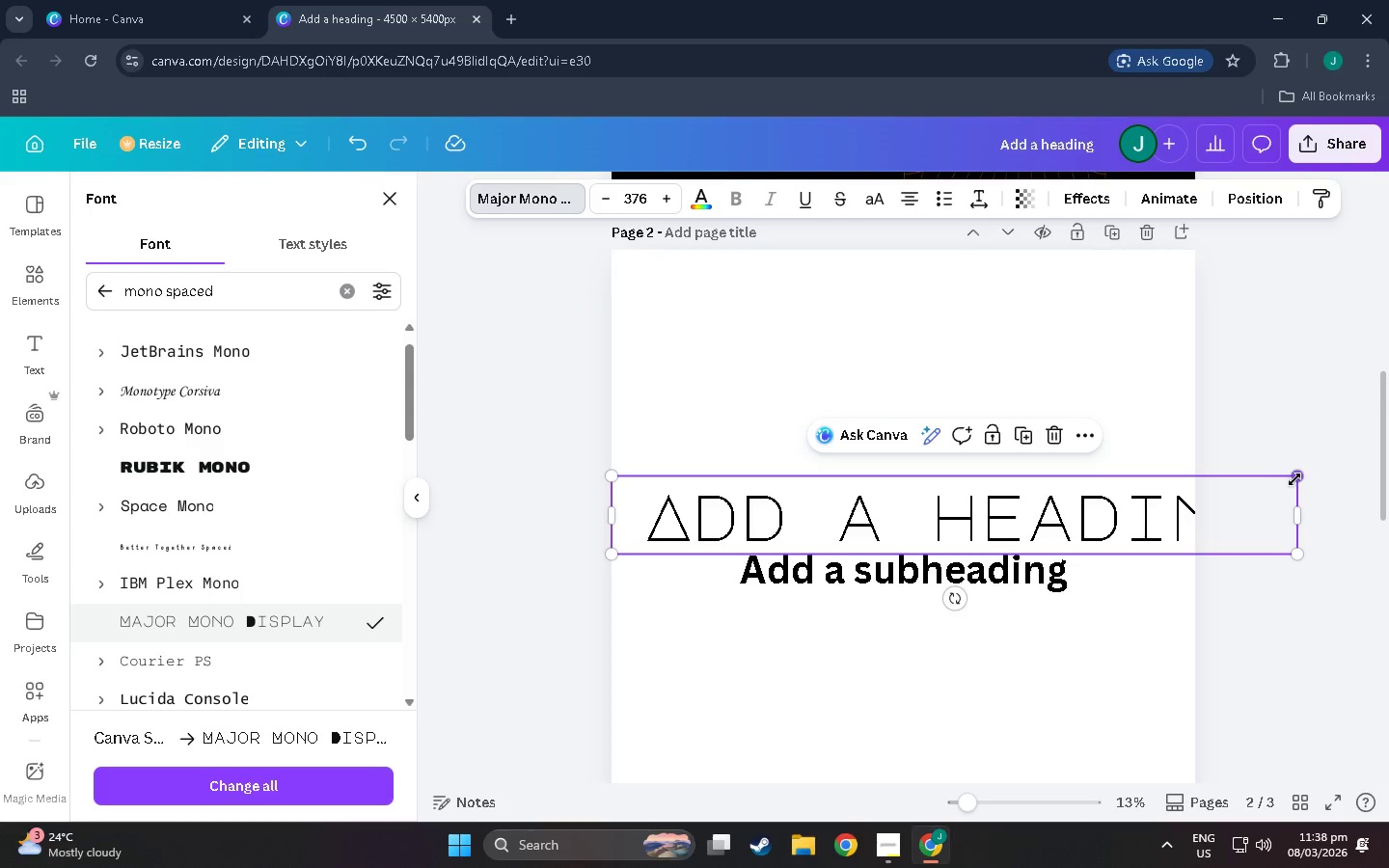 
left_click_drag(start_coordinate=[1295, 479], to_coordinate=[1189, 481])
 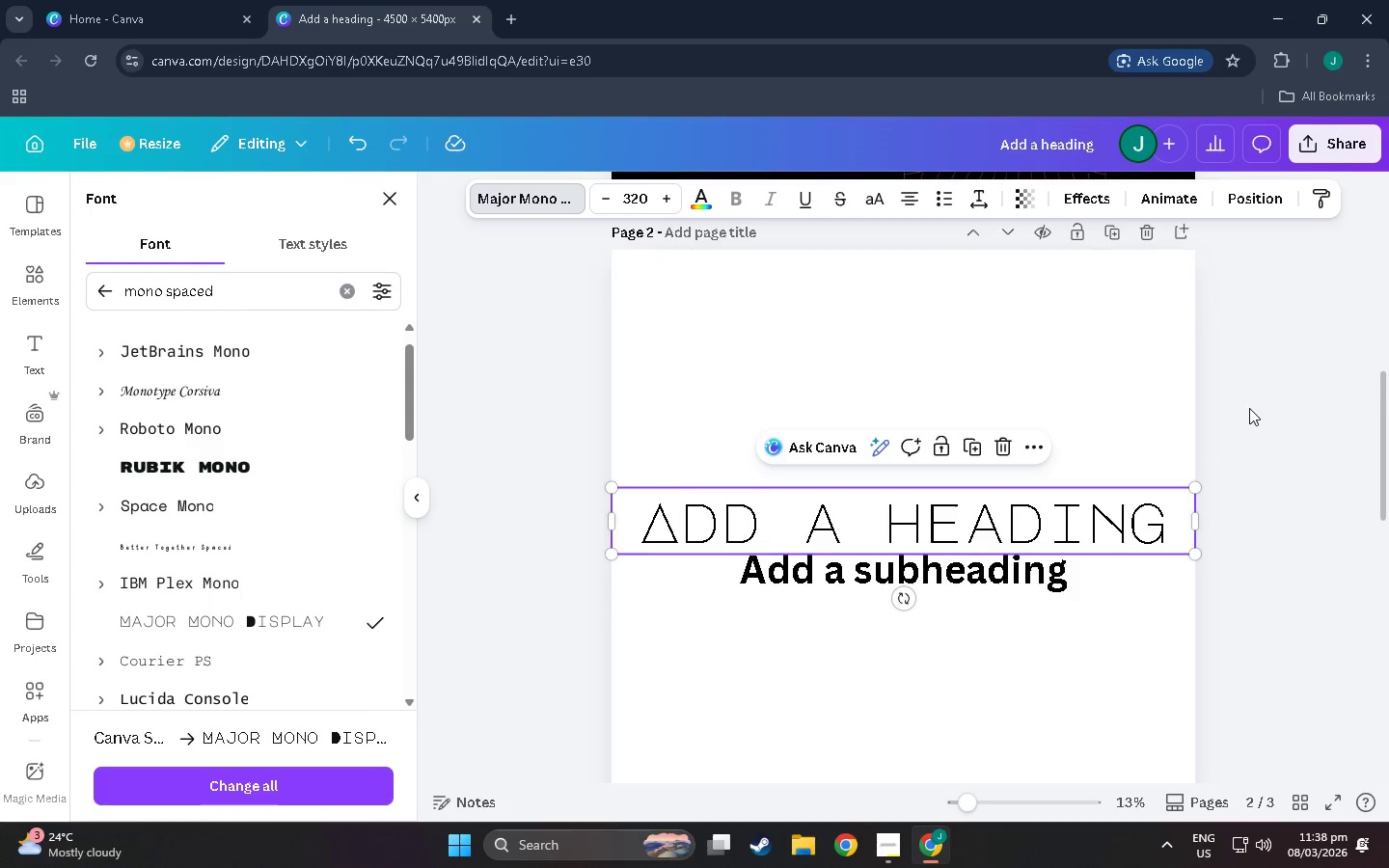 
left_click([1249, 407])
 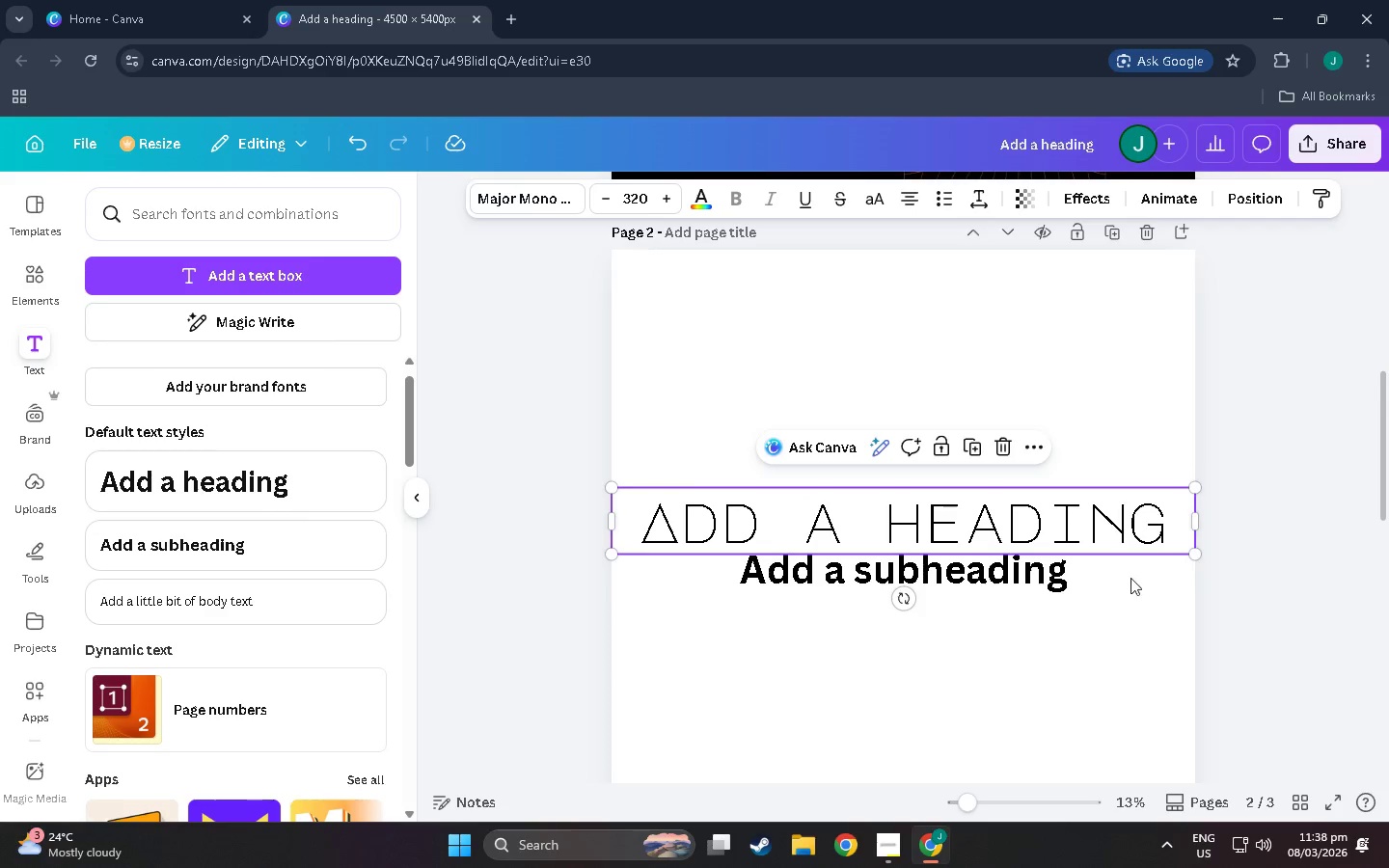 
left_click([1184, 673])
 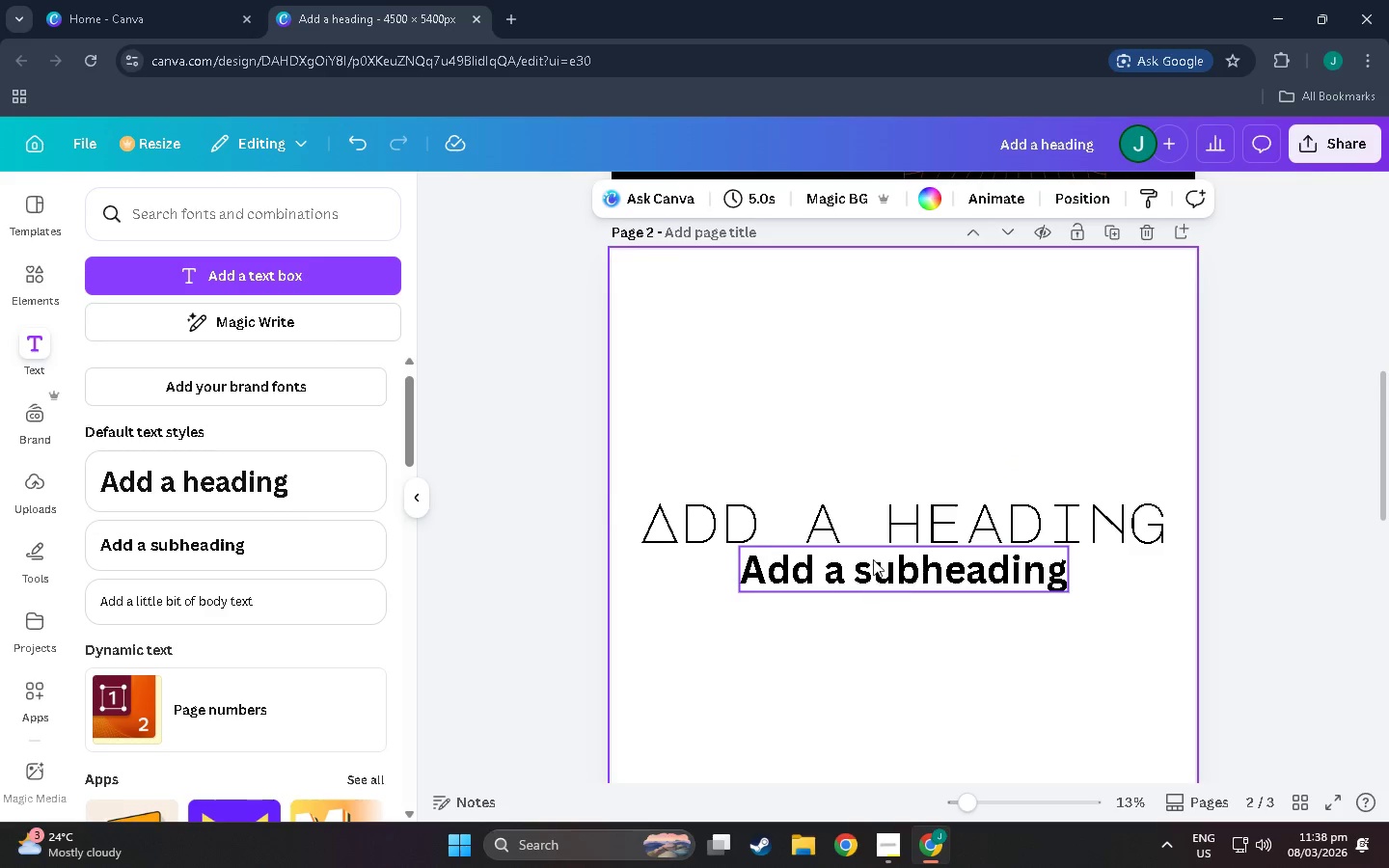 
left_click([873, 568])
 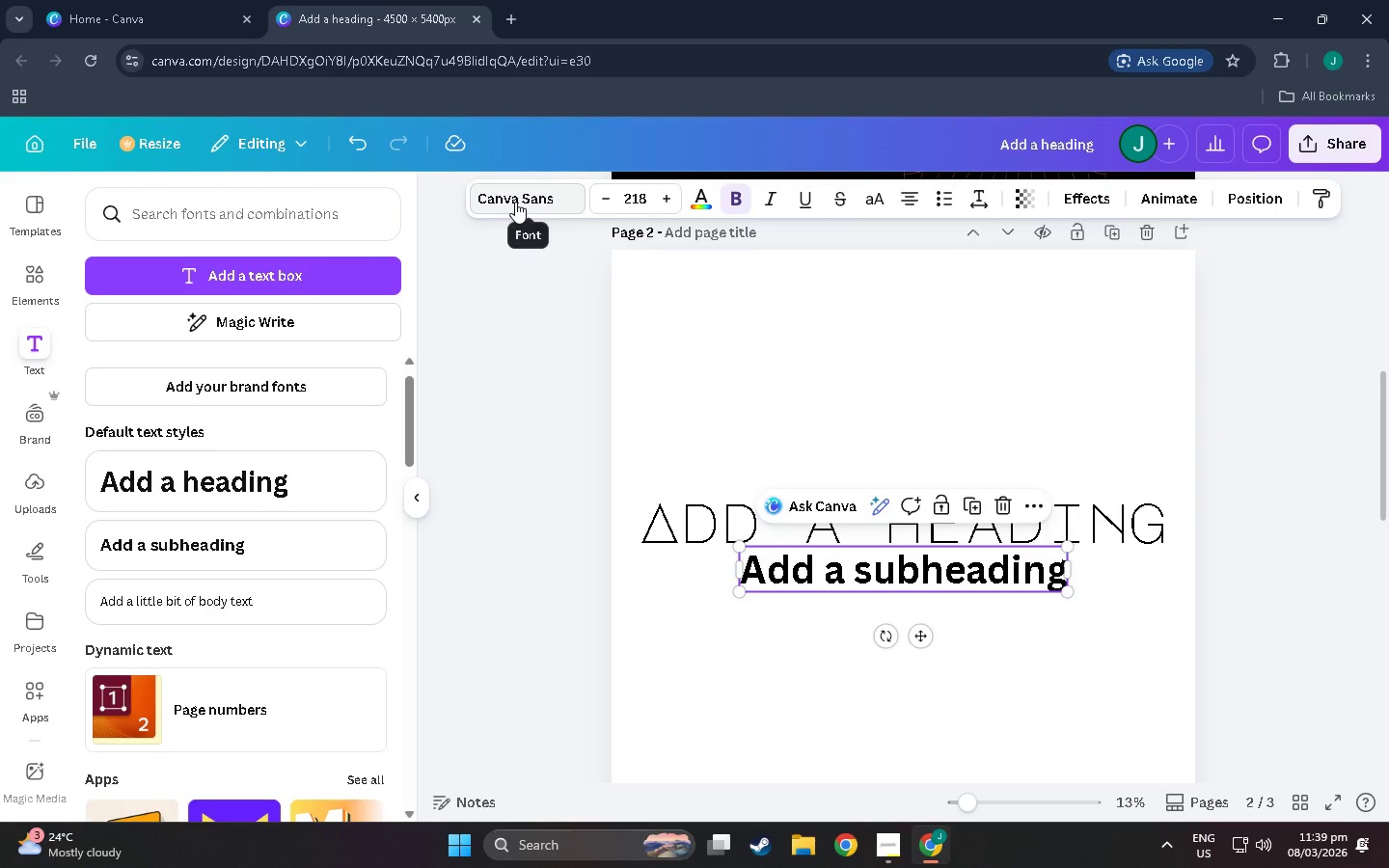 
left_click([515, 202])
 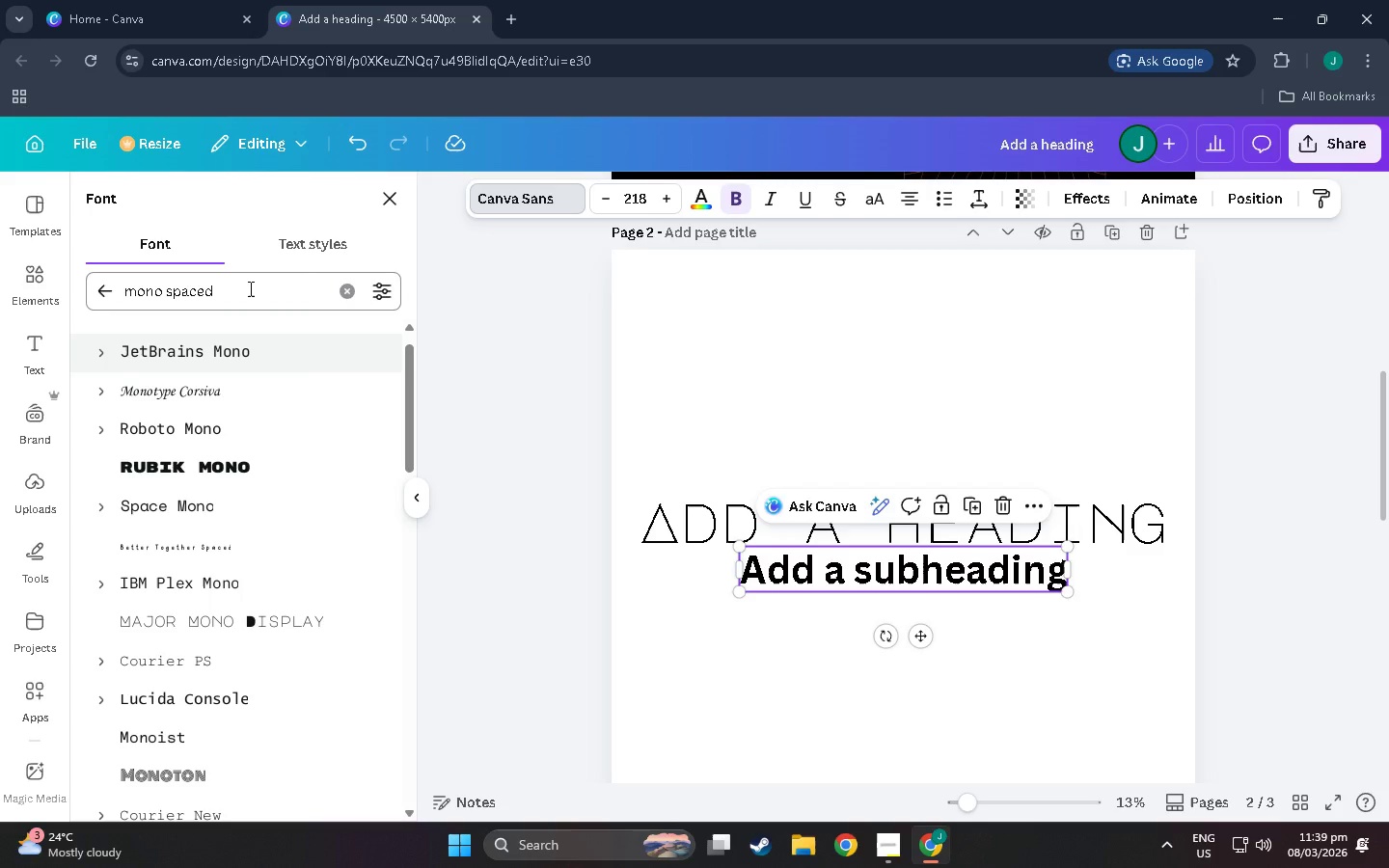 
scroll: coordinate [182, 678], scroll_direction: down, amount: 7.0
 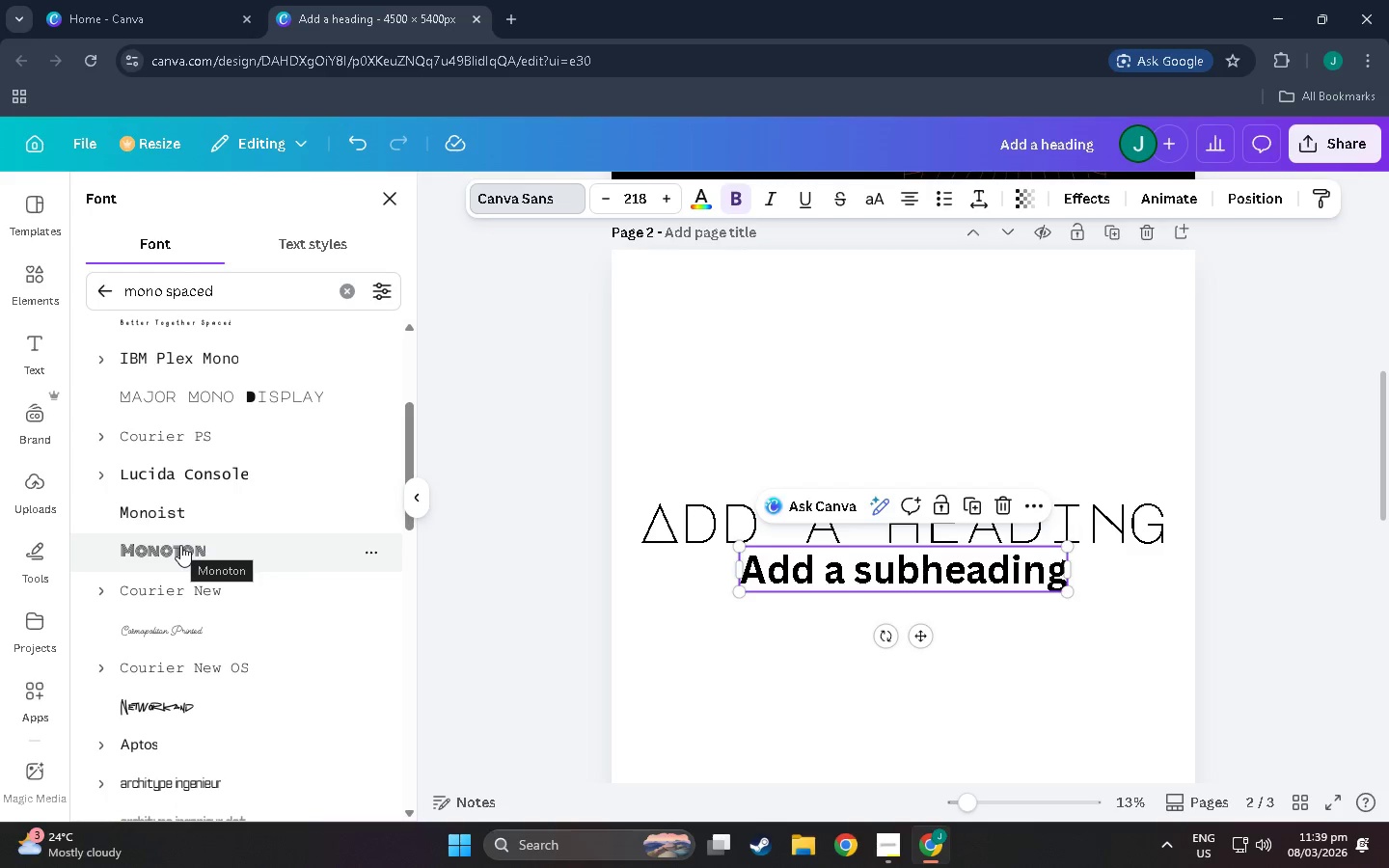 
left_click([180, 545])
 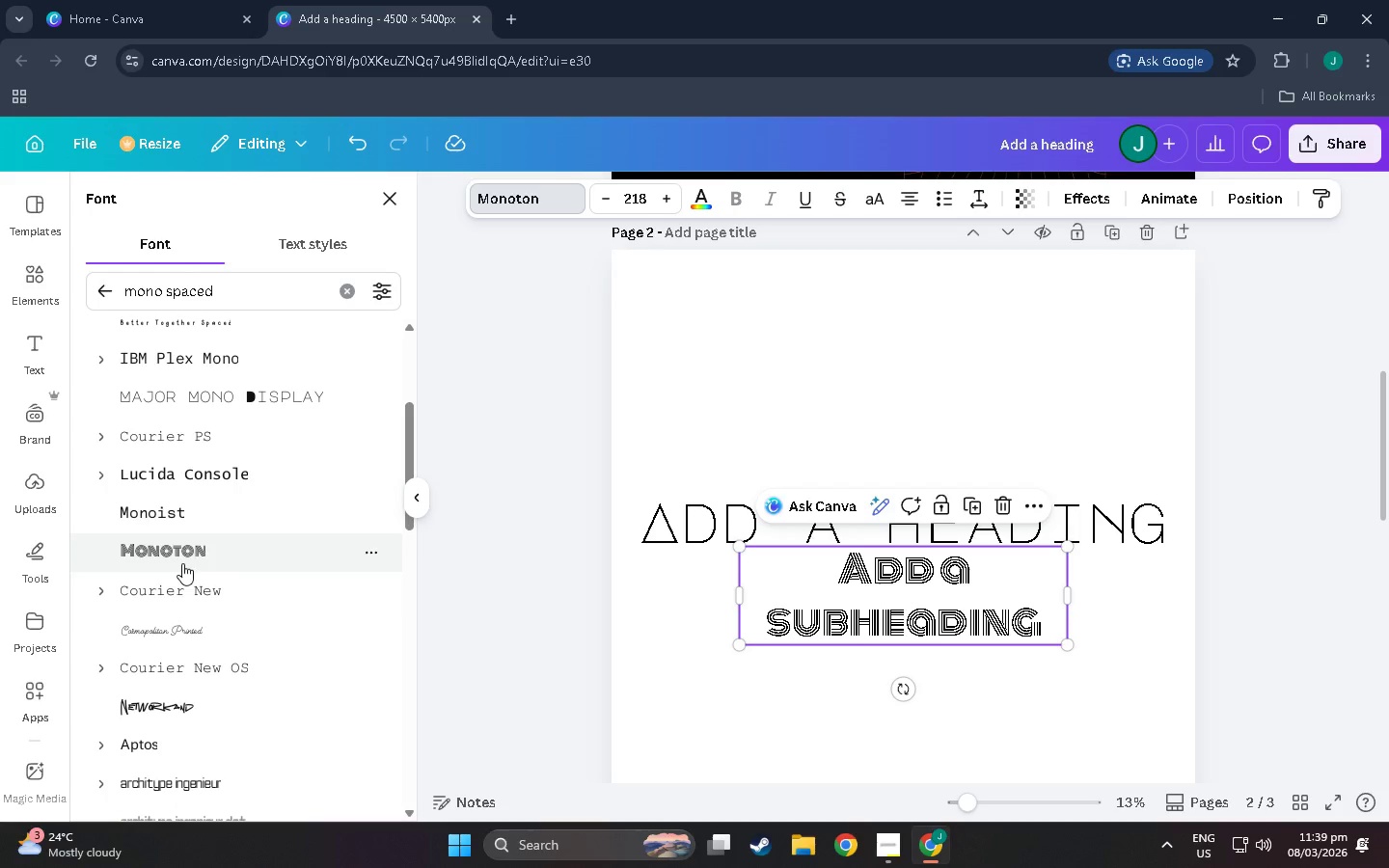 
left_click([187, 583])
 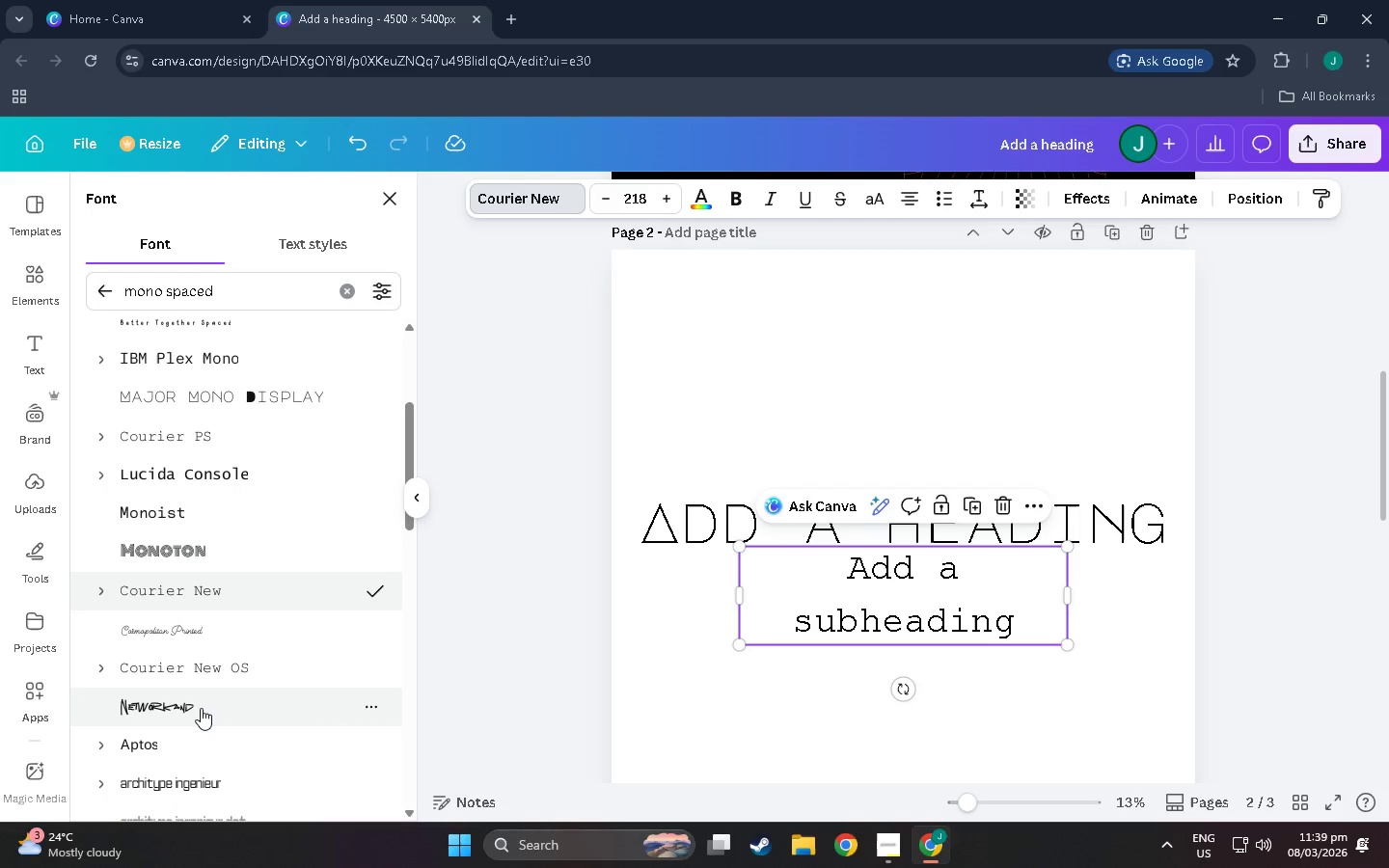 
left_click([193, 708])
 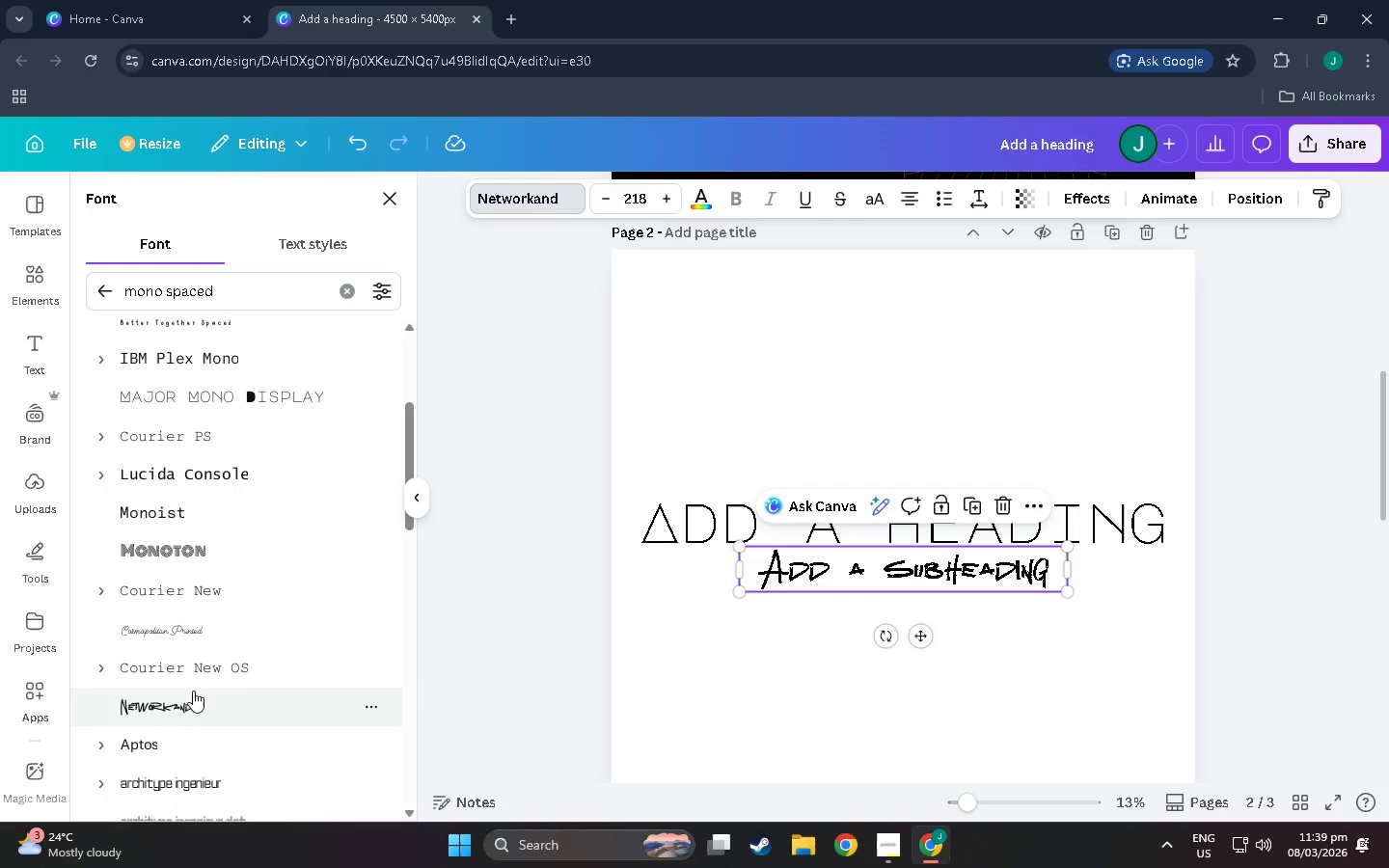 
key(Alt+Tab)